 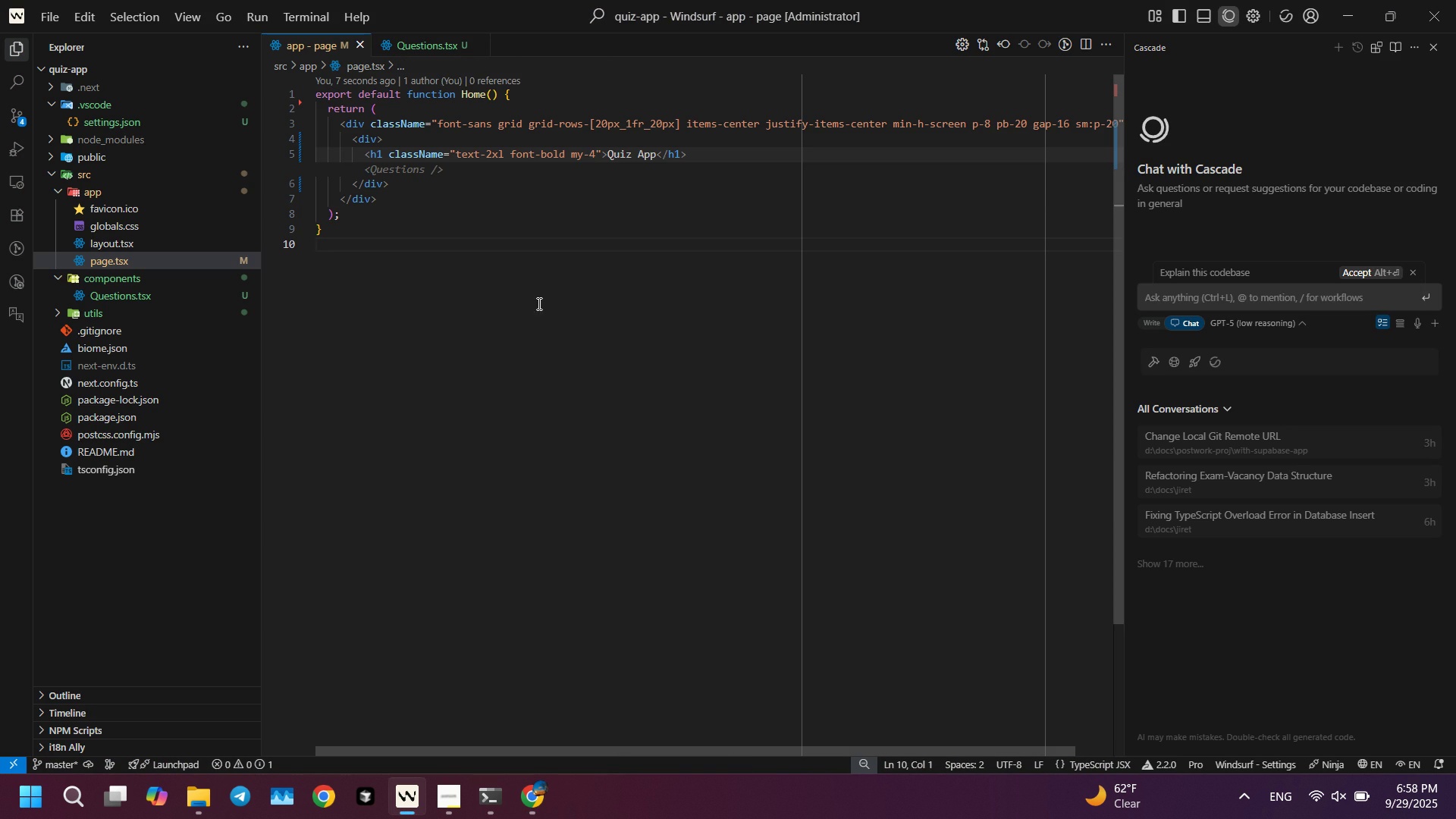 
left_click([533, 297])
 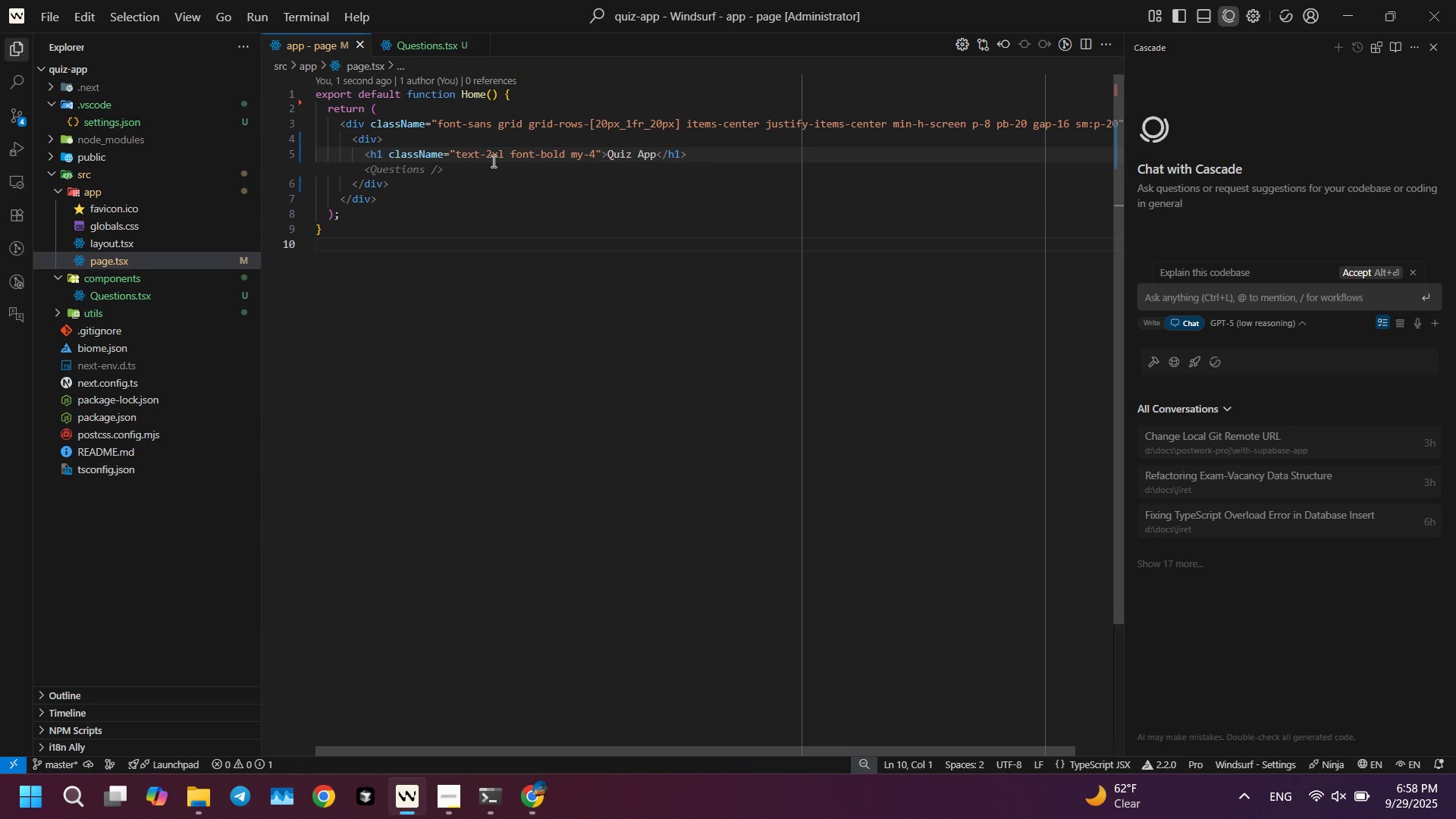 
key(Alt+AltLeft)
 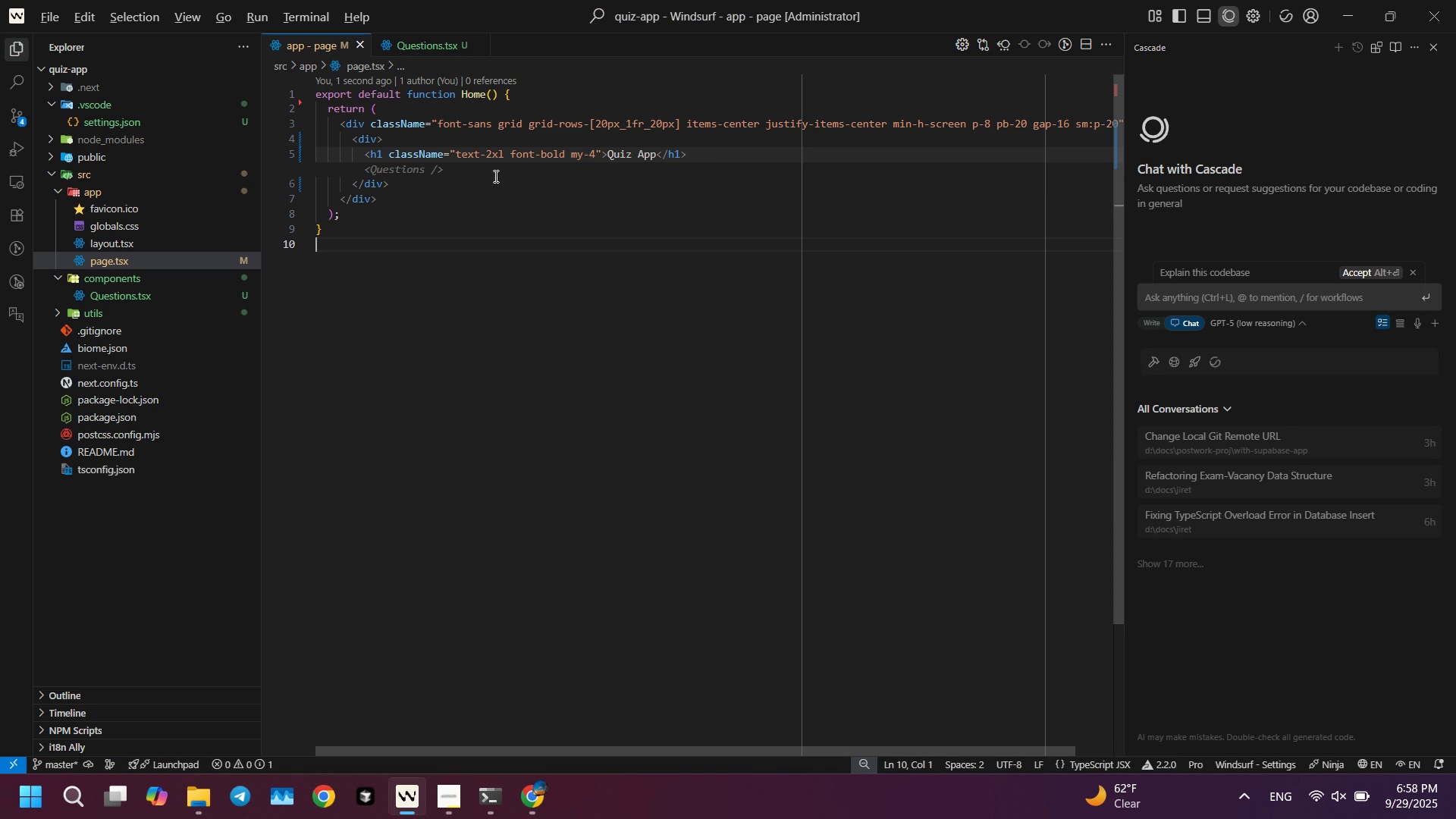 
key(Alt+Tab)
 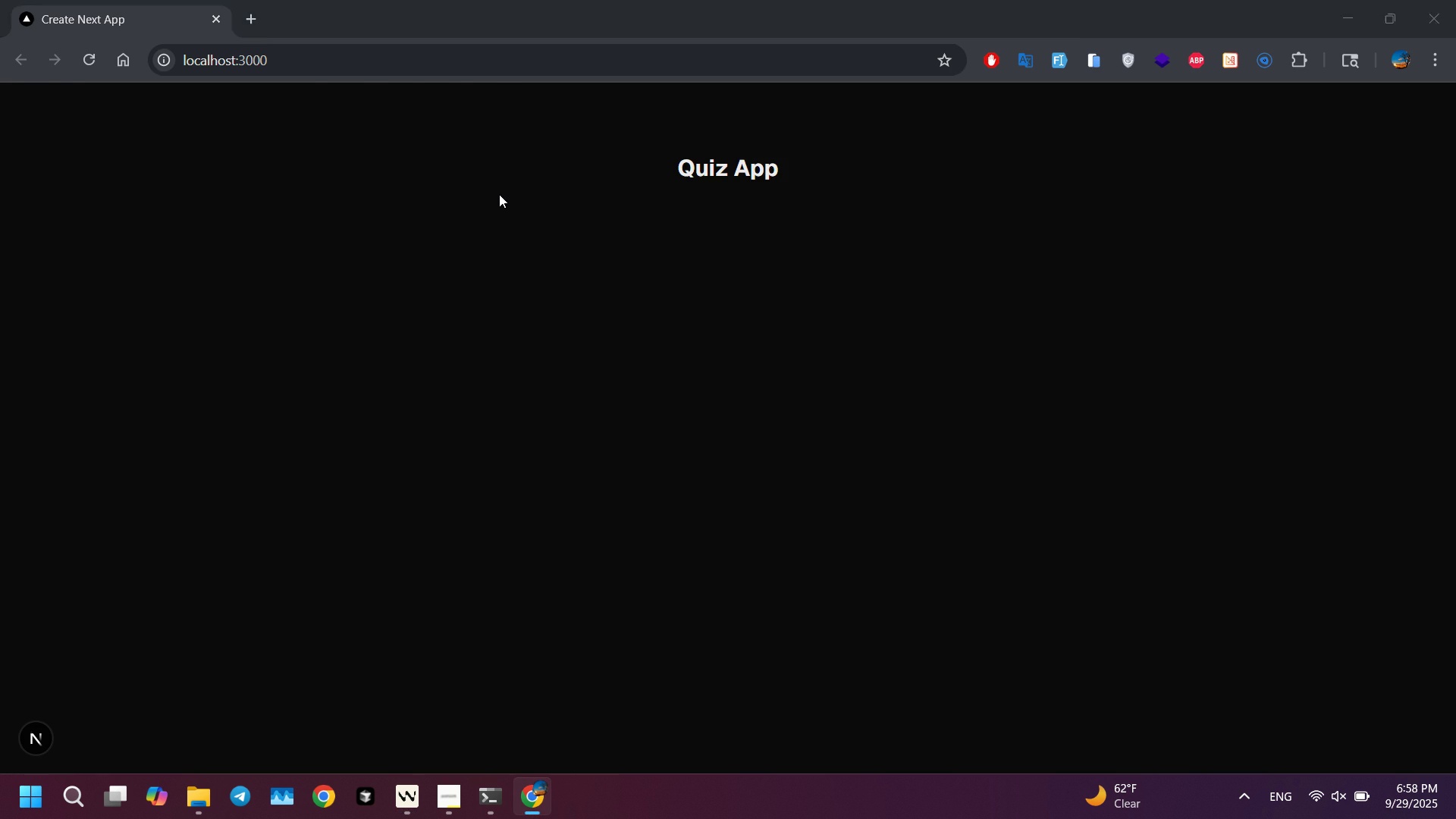 
key(Alt+AltLeft)
 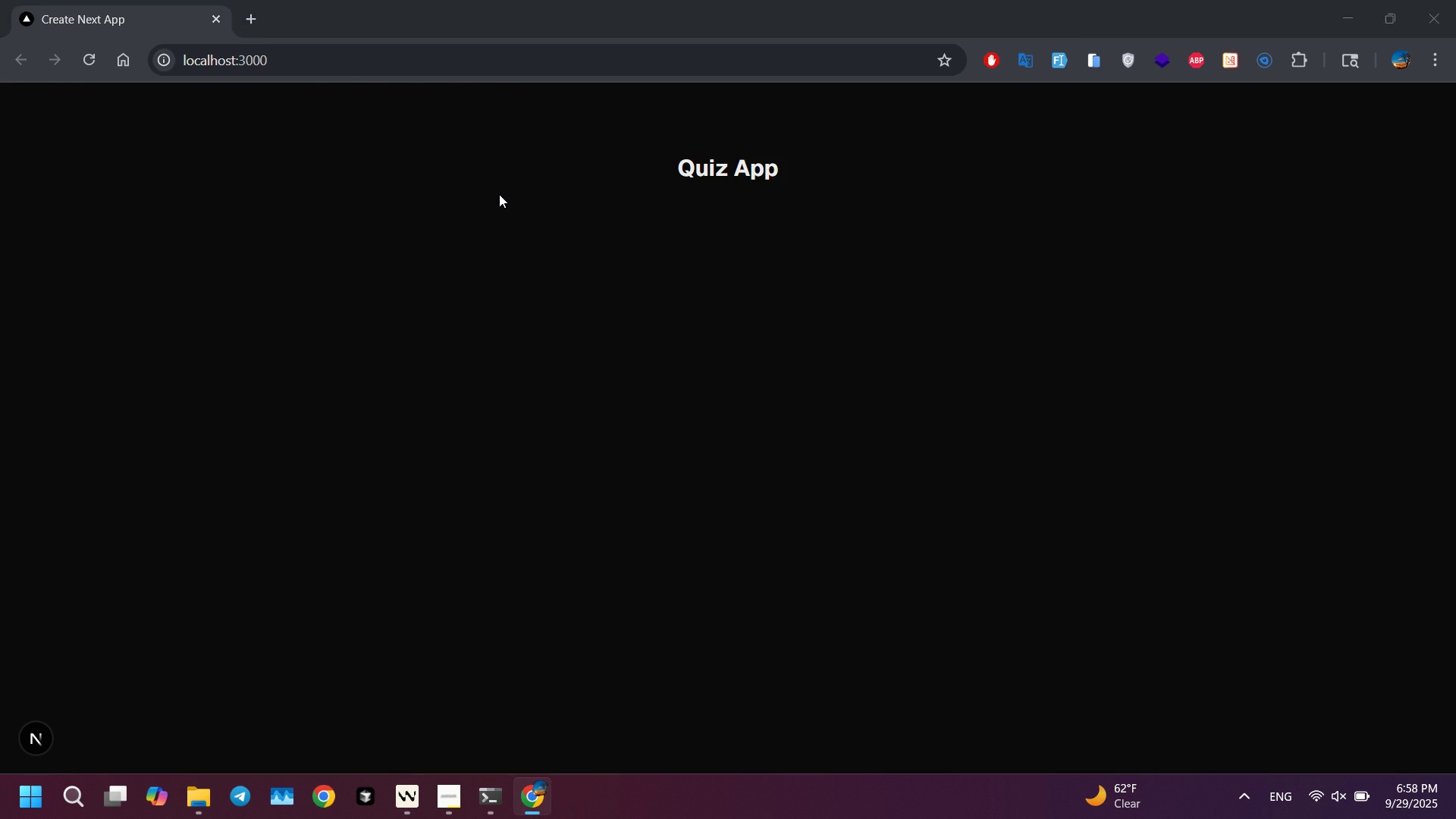 
key(Alt+Tab)
 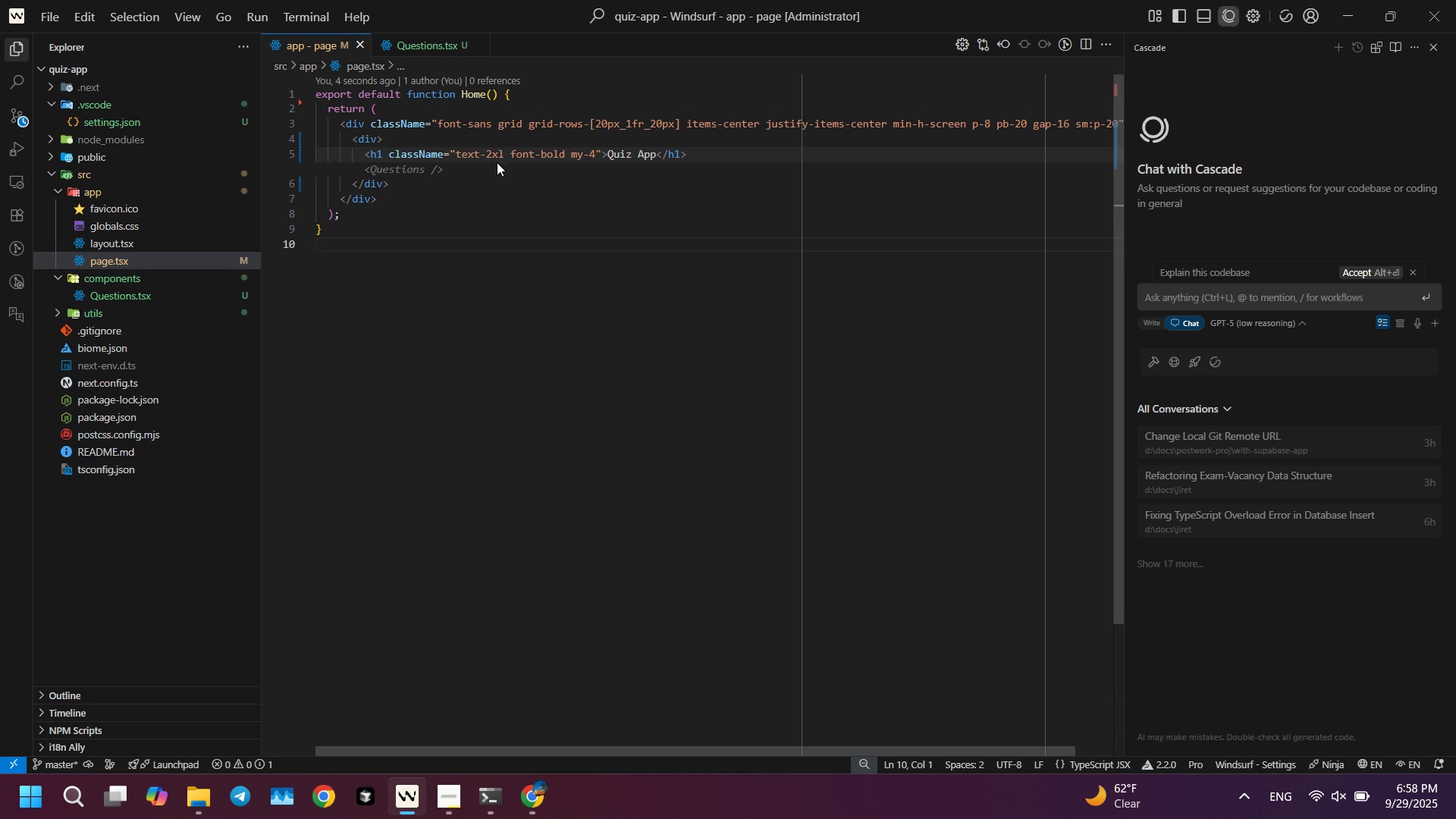 
left_click([495, 152])
 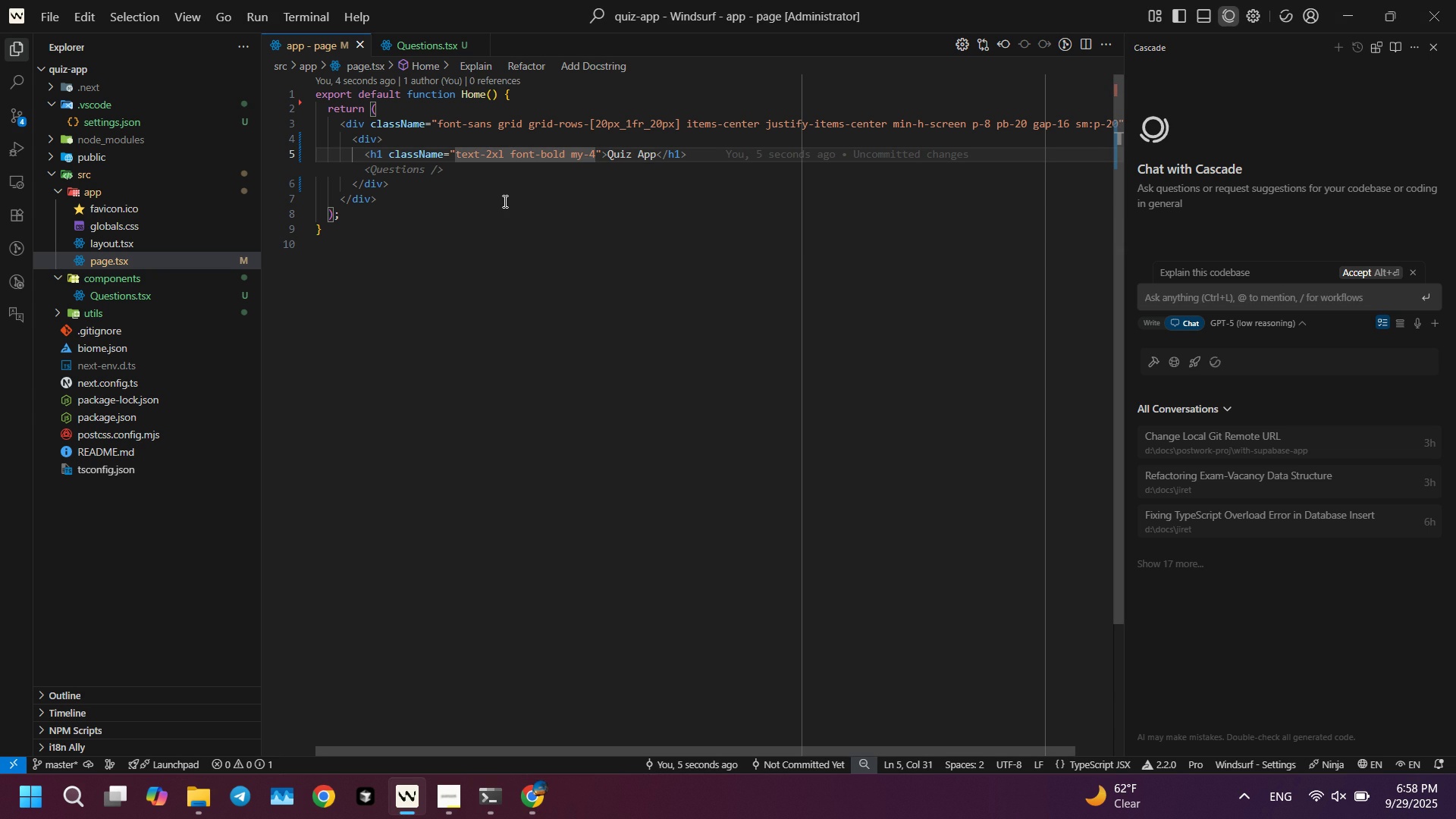 
key(ArrowRight)
 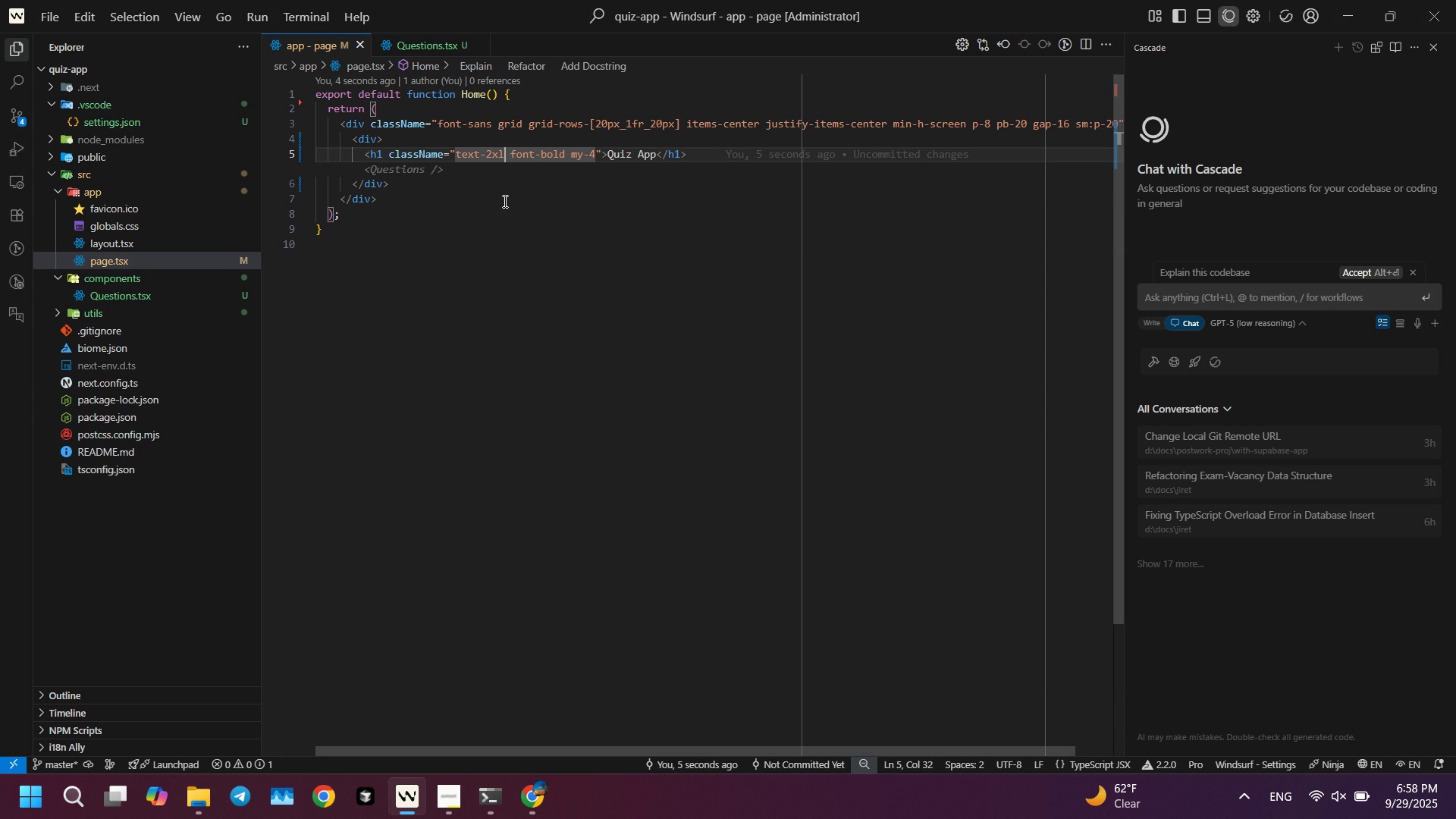 
key(Control+ControlLeft)
 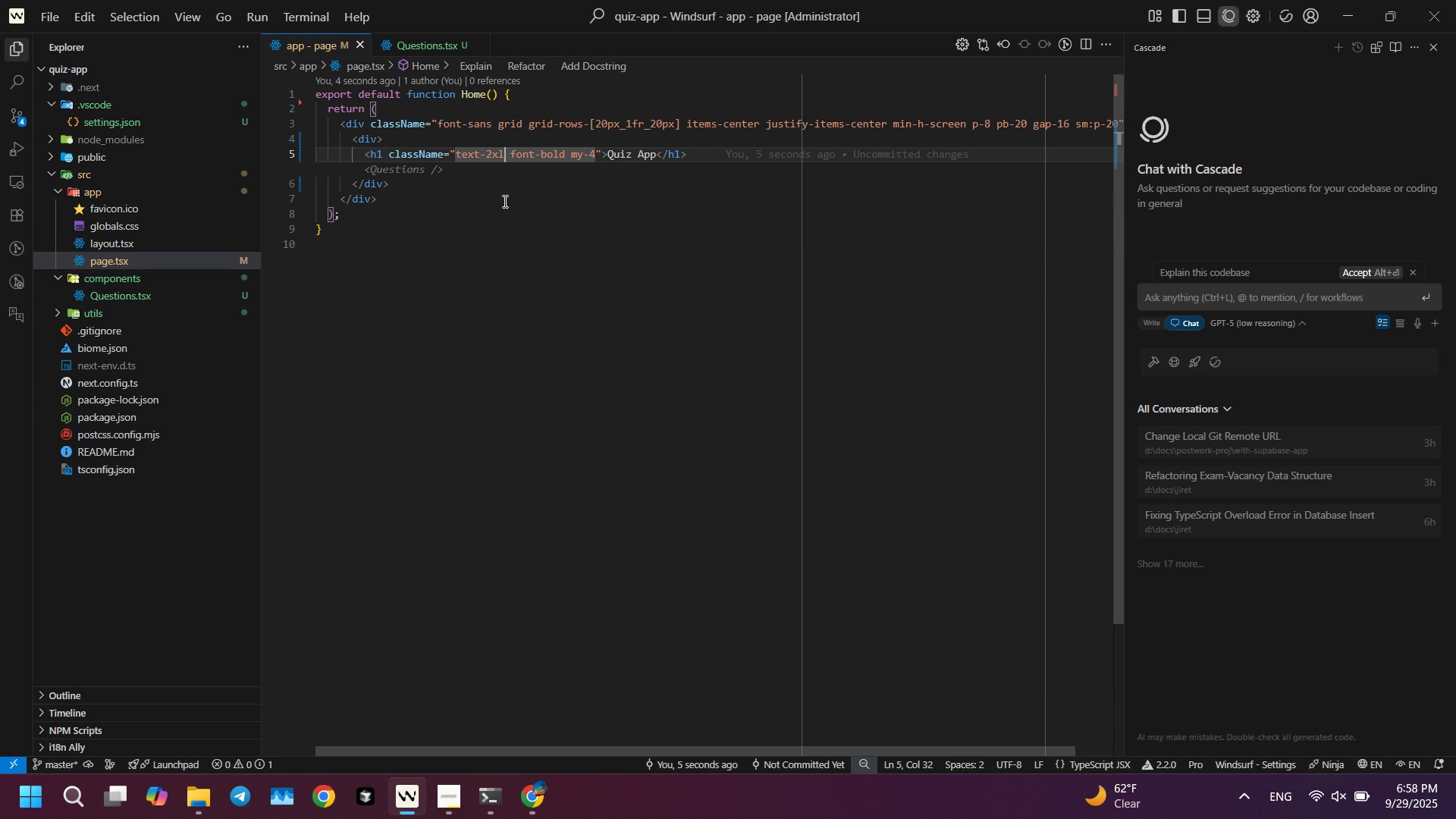 
key(Control+Space)
 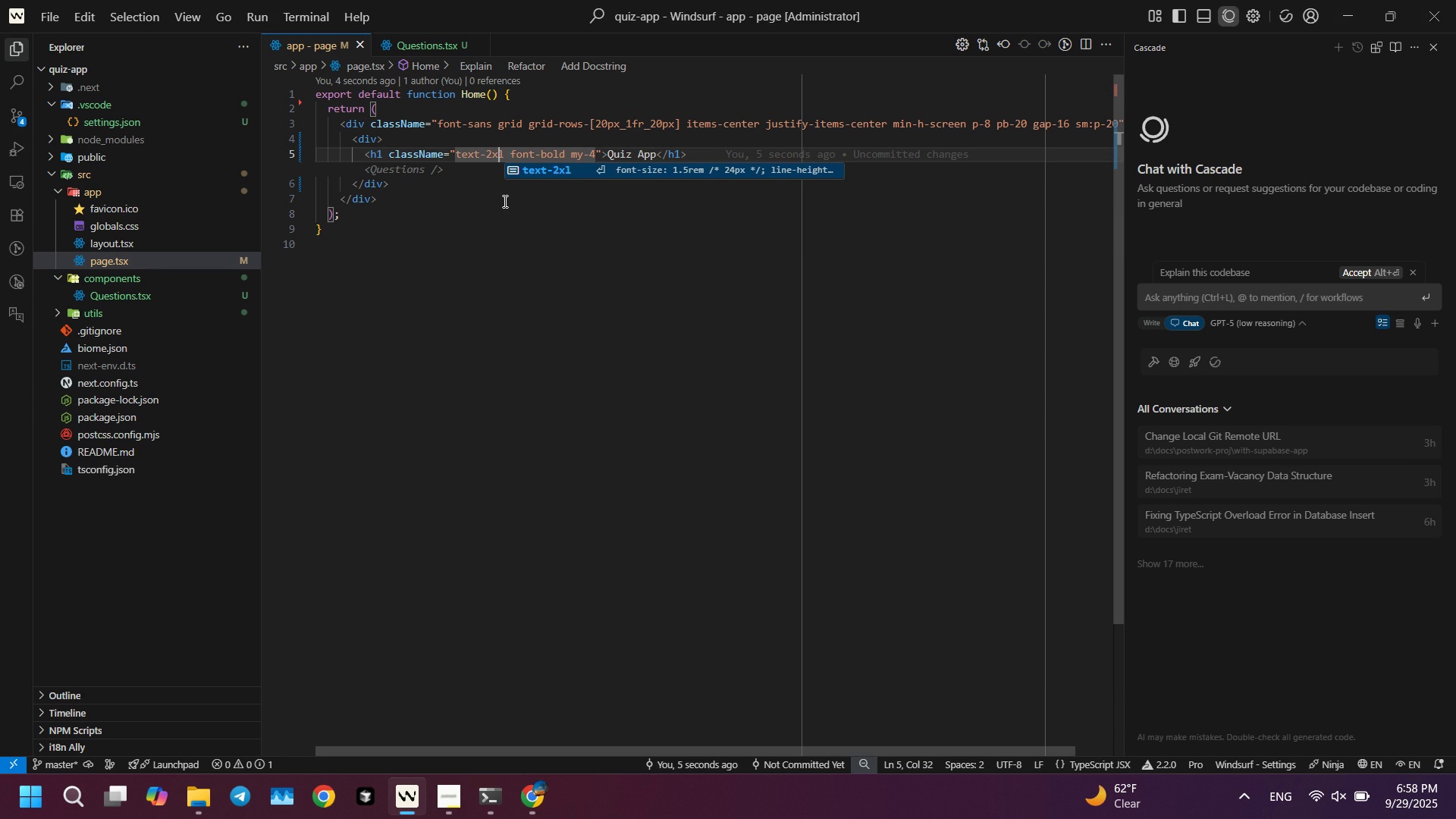 
key(ArrowLeft)
 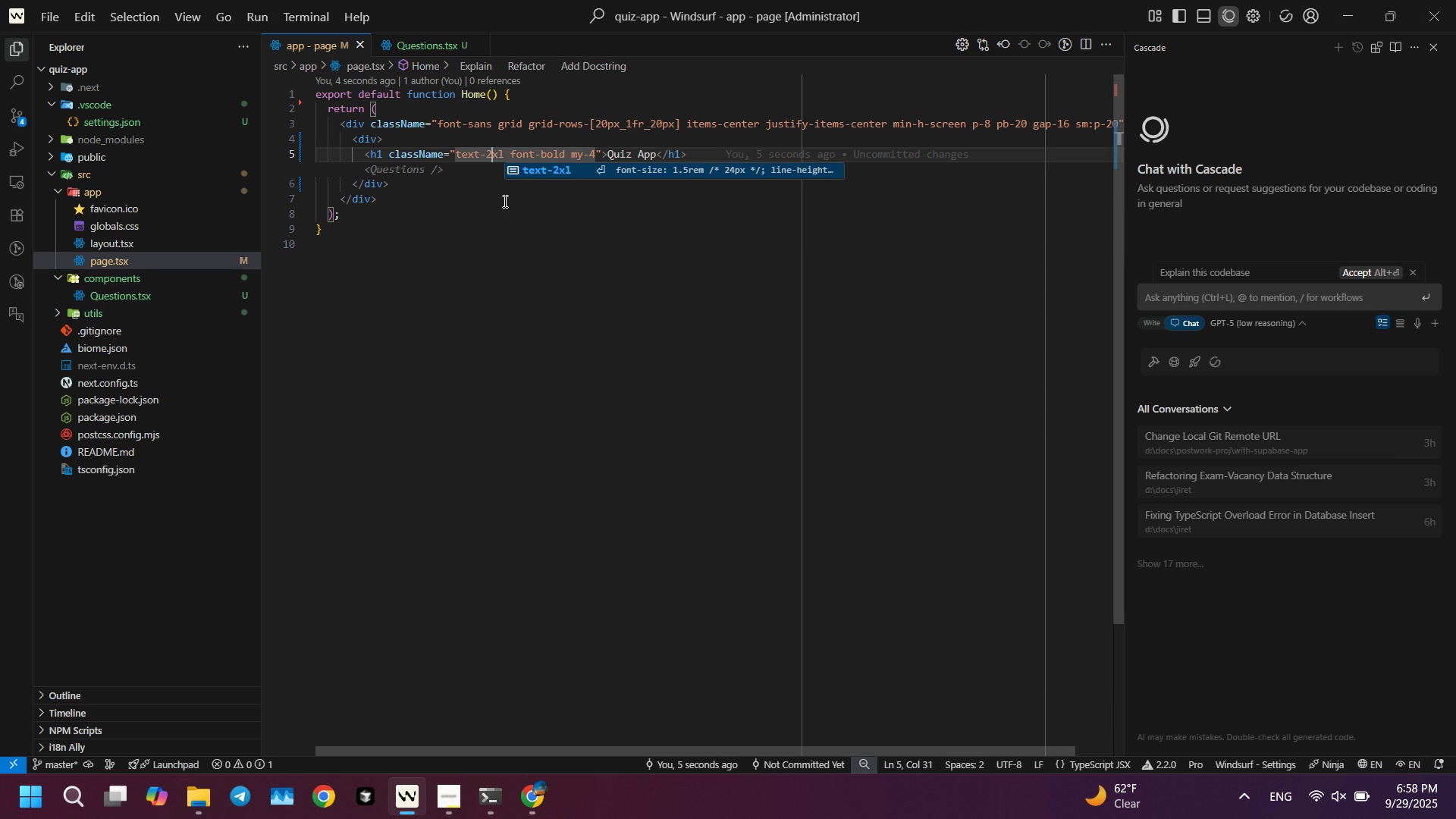 
key(ArrowLeft)
 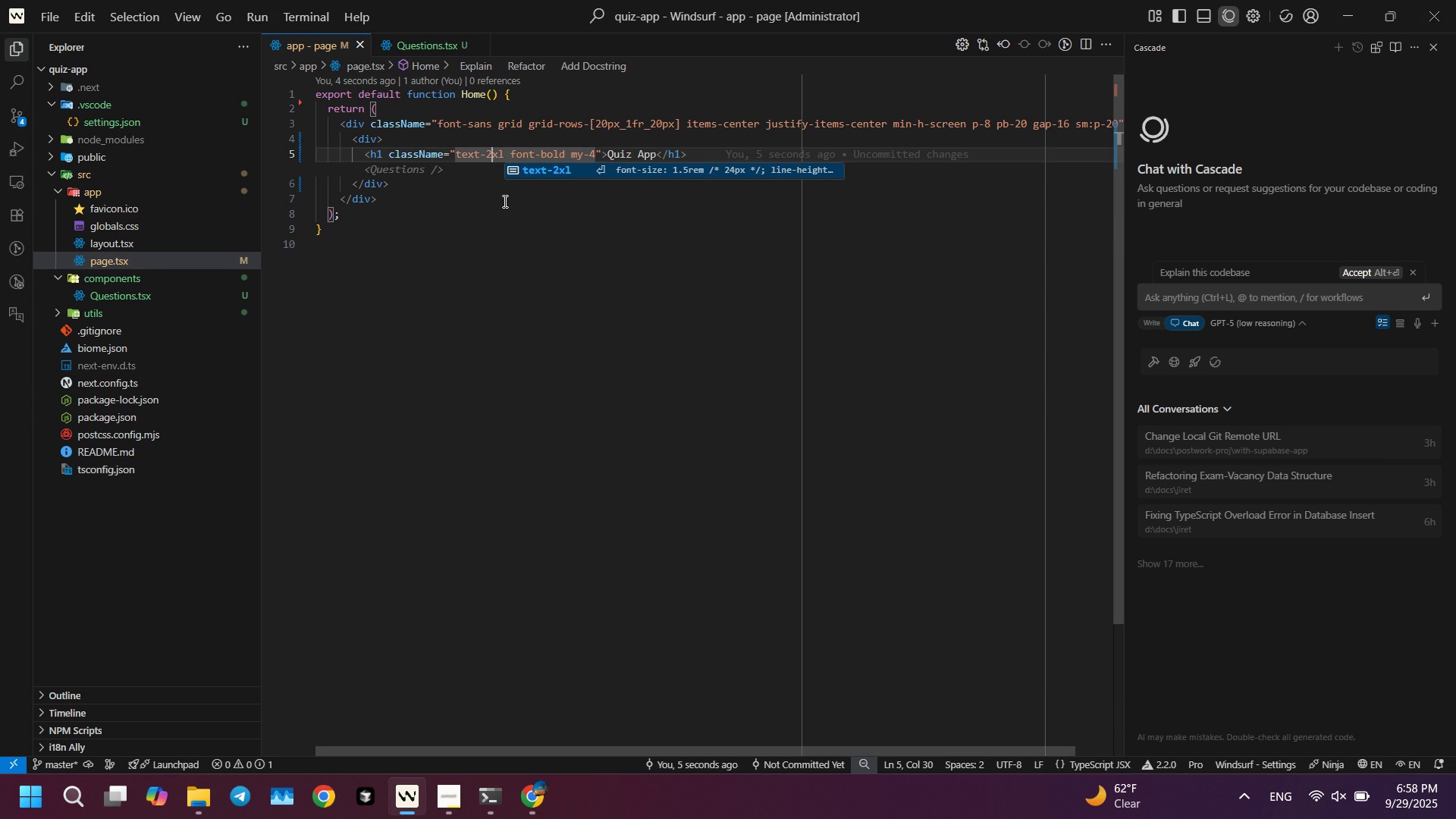 
key(Shift+ShiftLeft)
 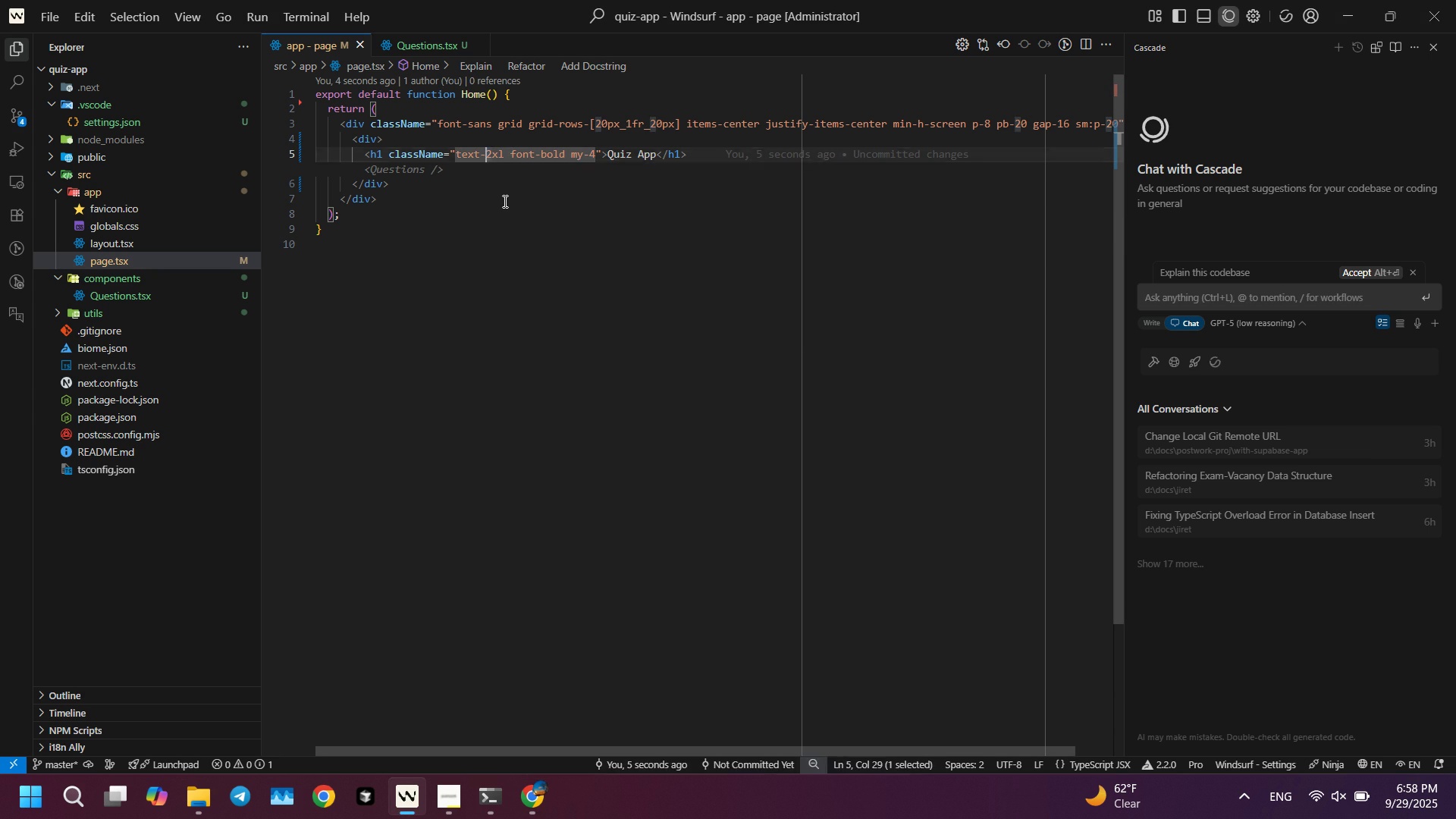 
key(Shift+ArrowLeft)
 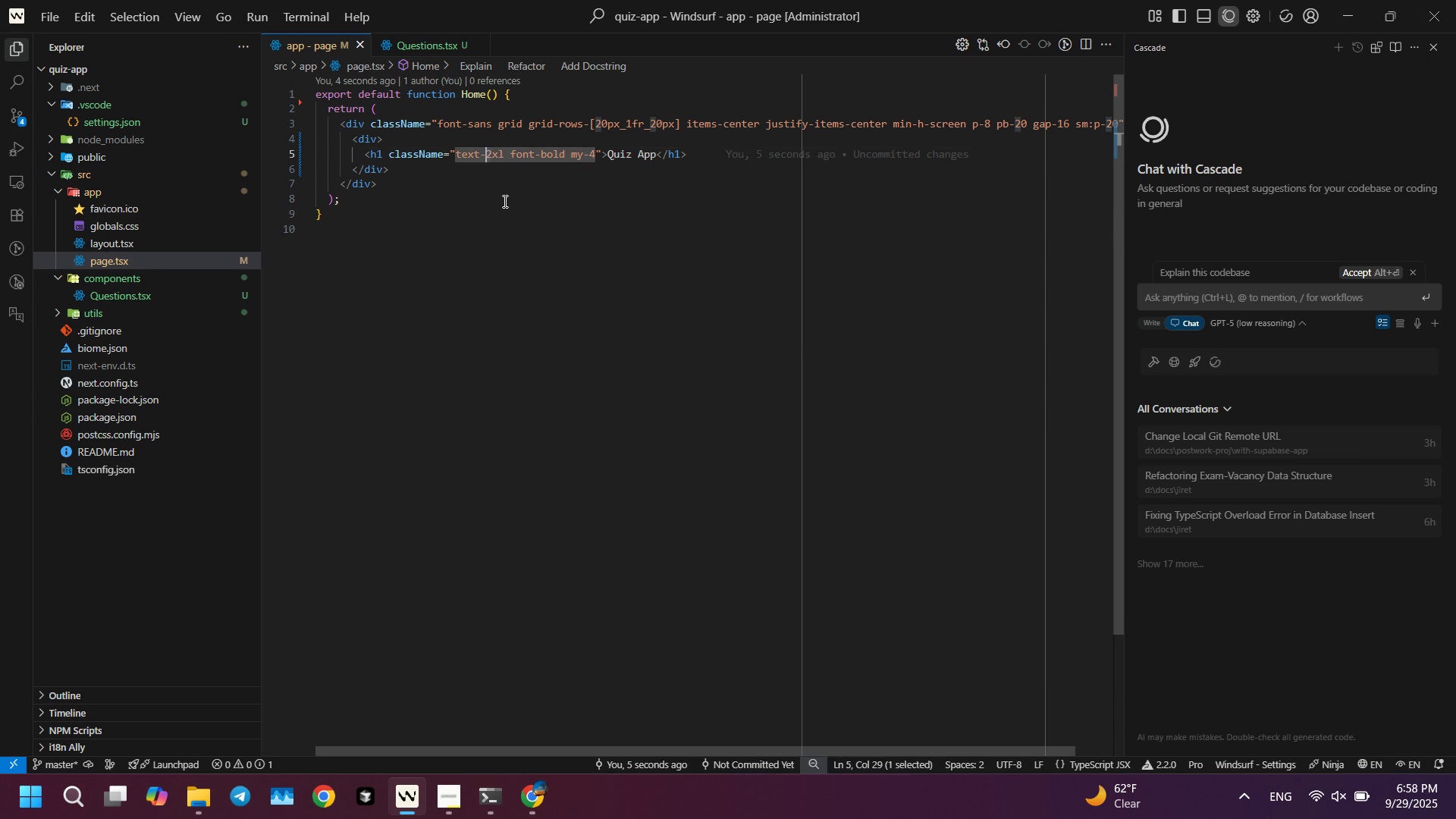 
key(3)